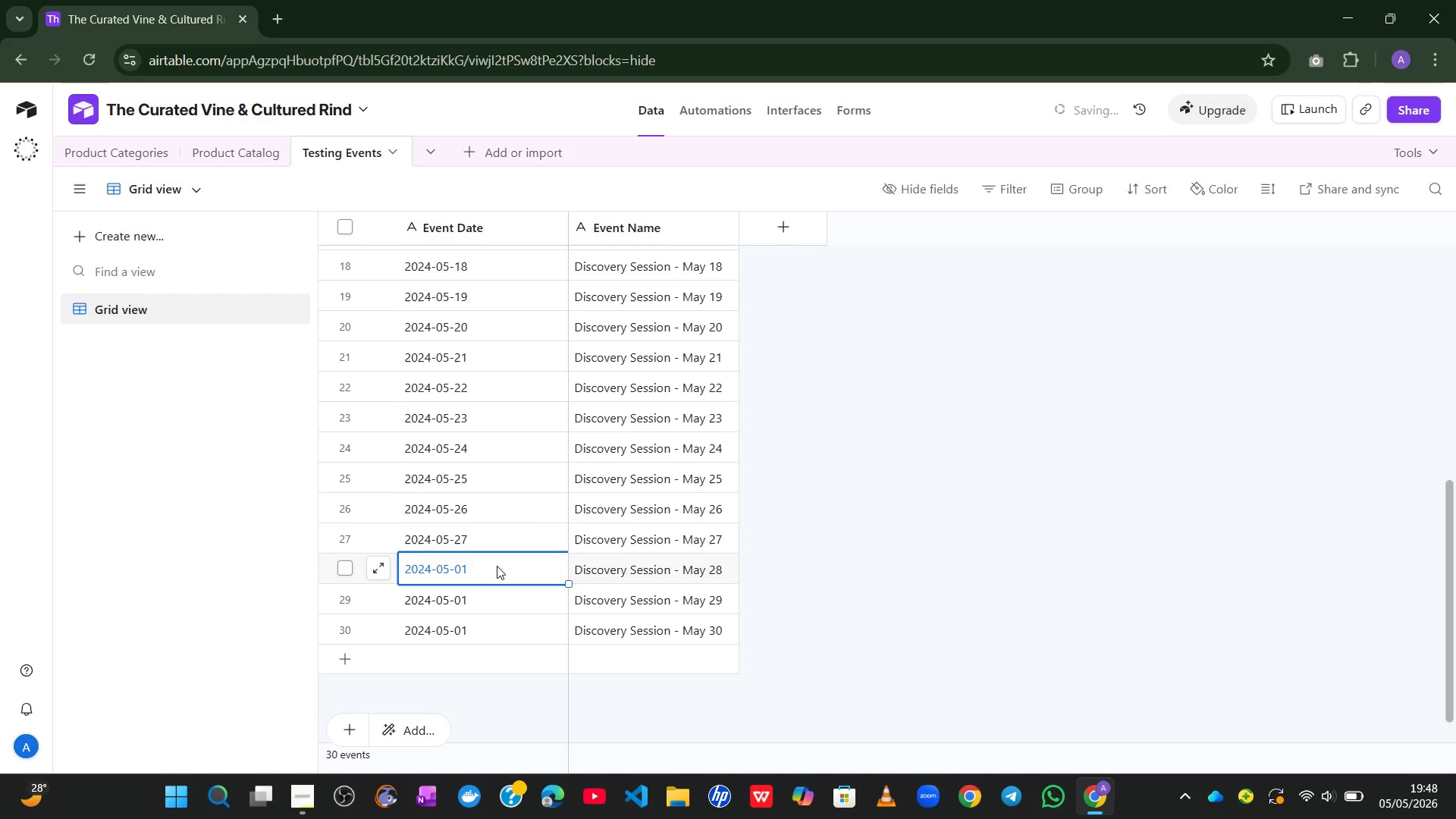 
double_click([497, 566])
 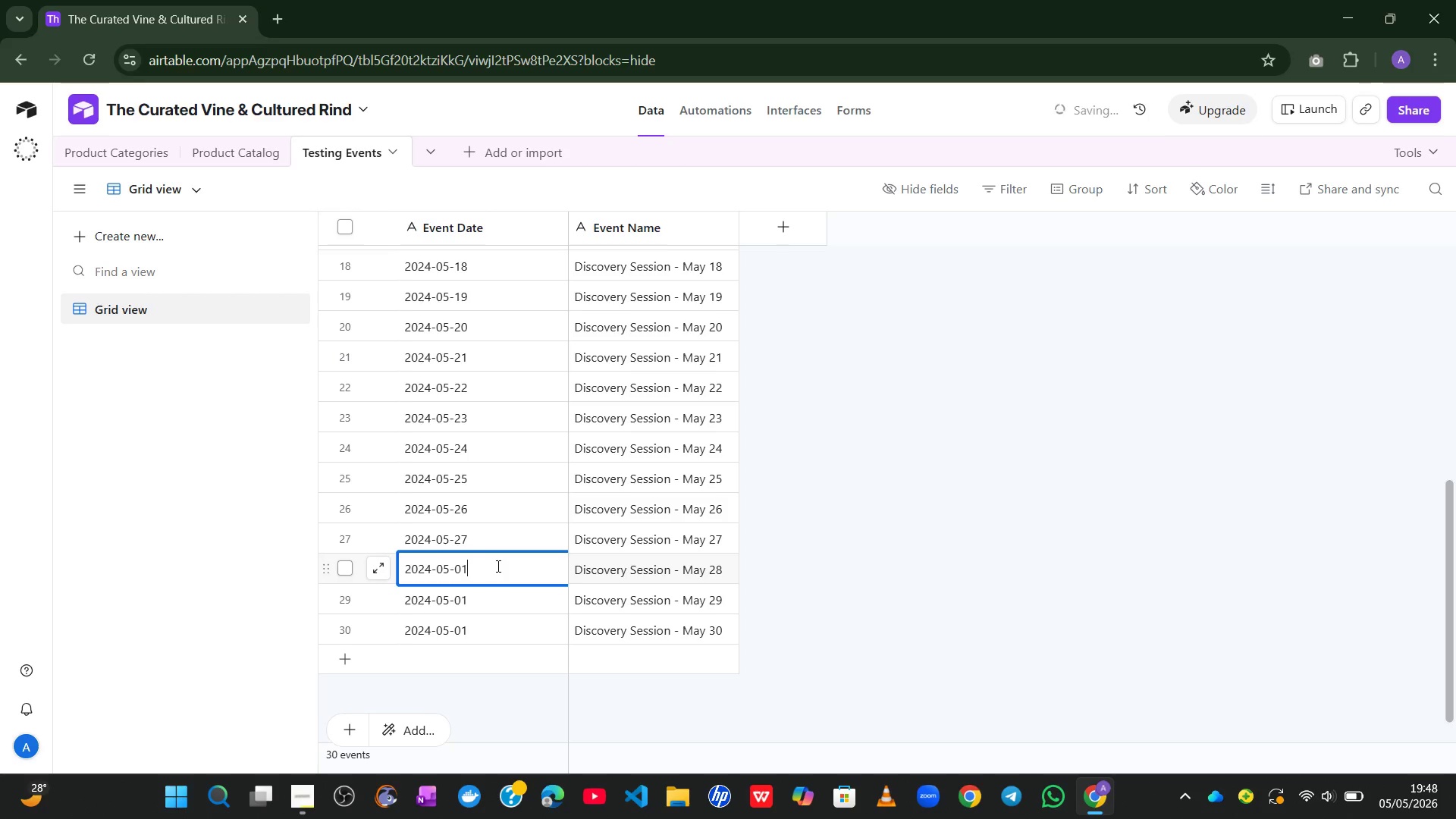 
key(Backspace)
key(Backspace)
type(28)
 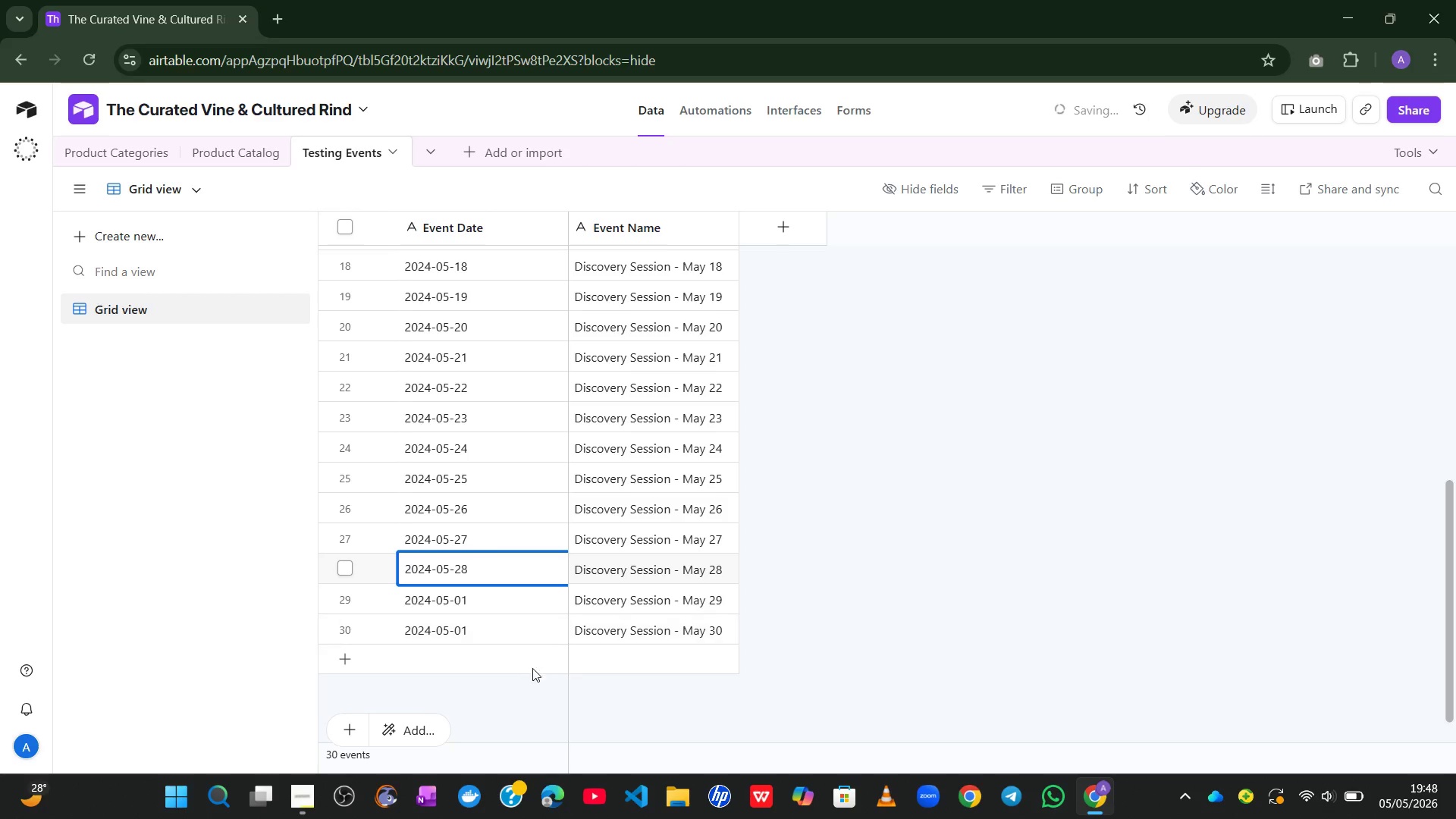 
wait(6.91)
 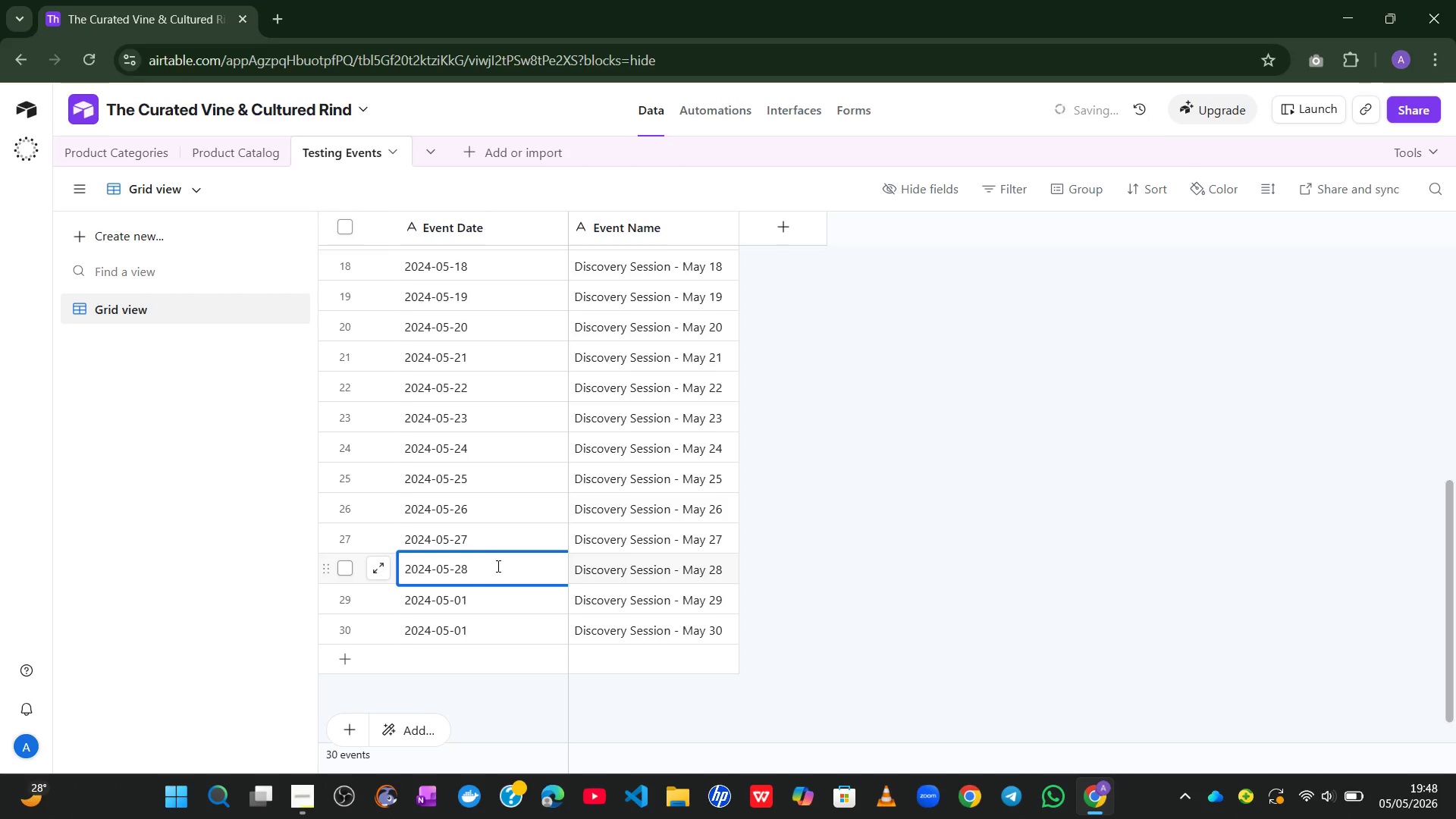 
double_click([494, 613])
 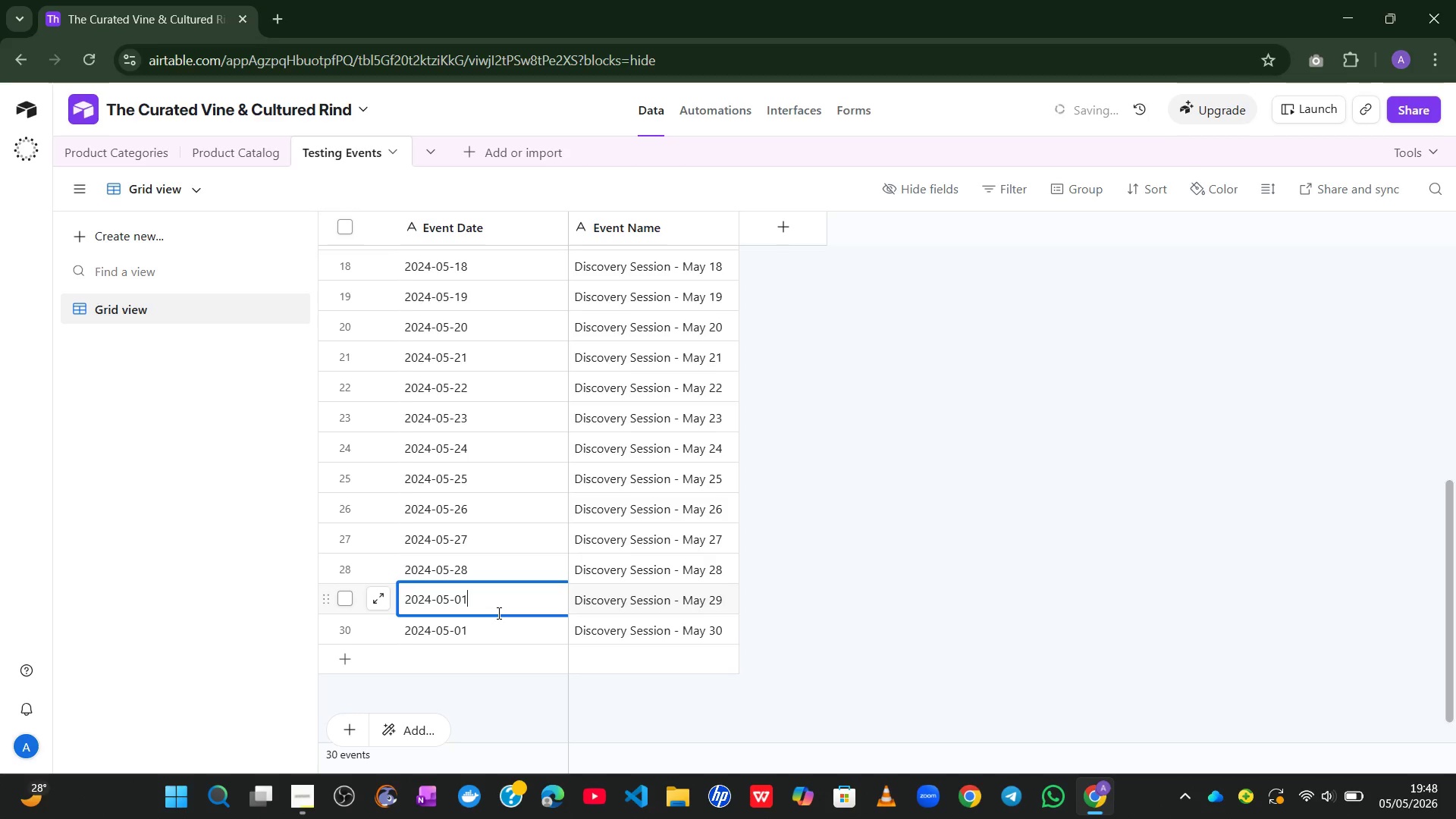 
key(Backspace)
key(Backspace)
type(29)
 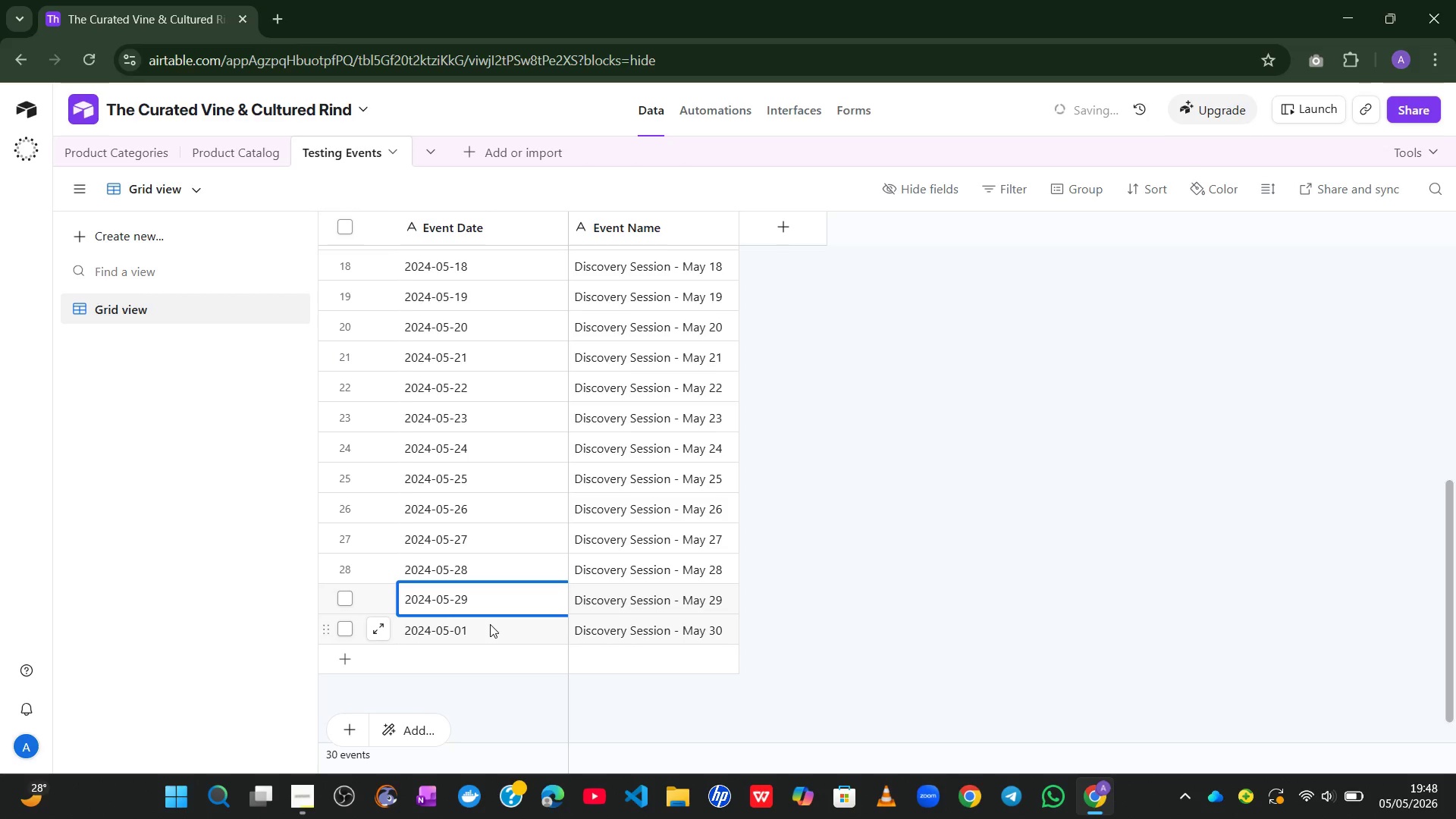 
double_click([490, 624])
 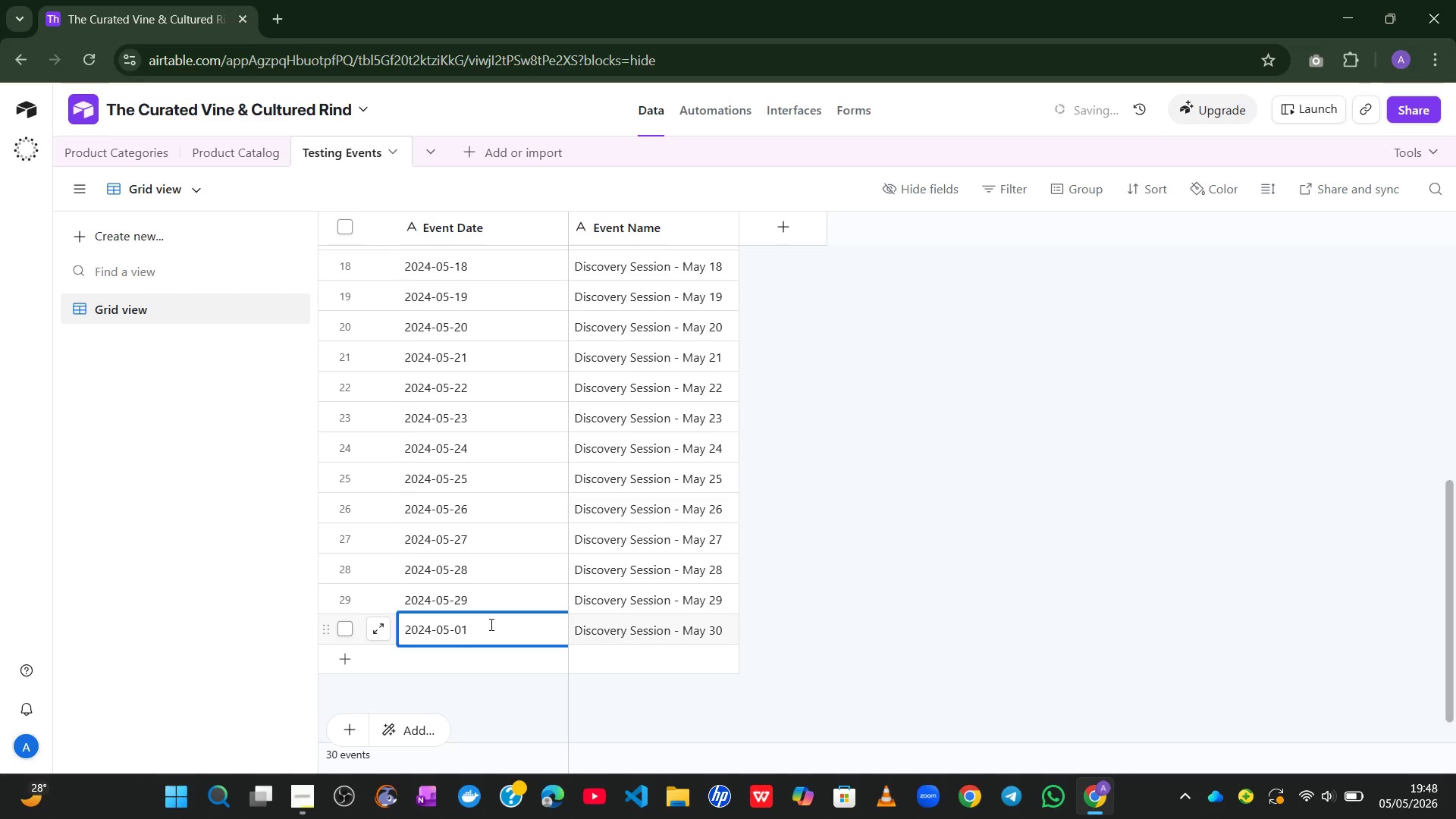 
key(Backspace)
key(Backspace)
type(30)
 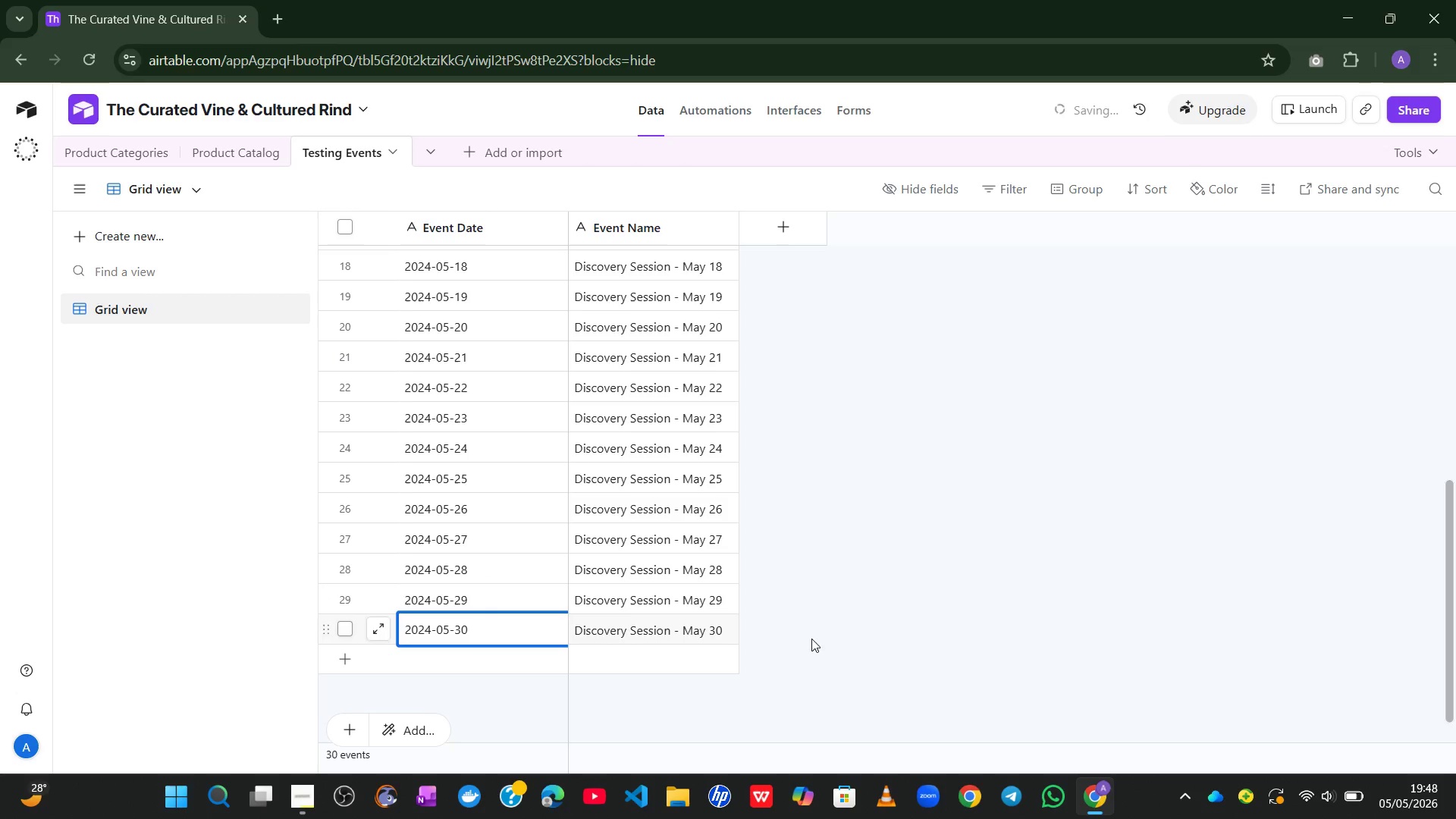 
left_click([858, 635])
 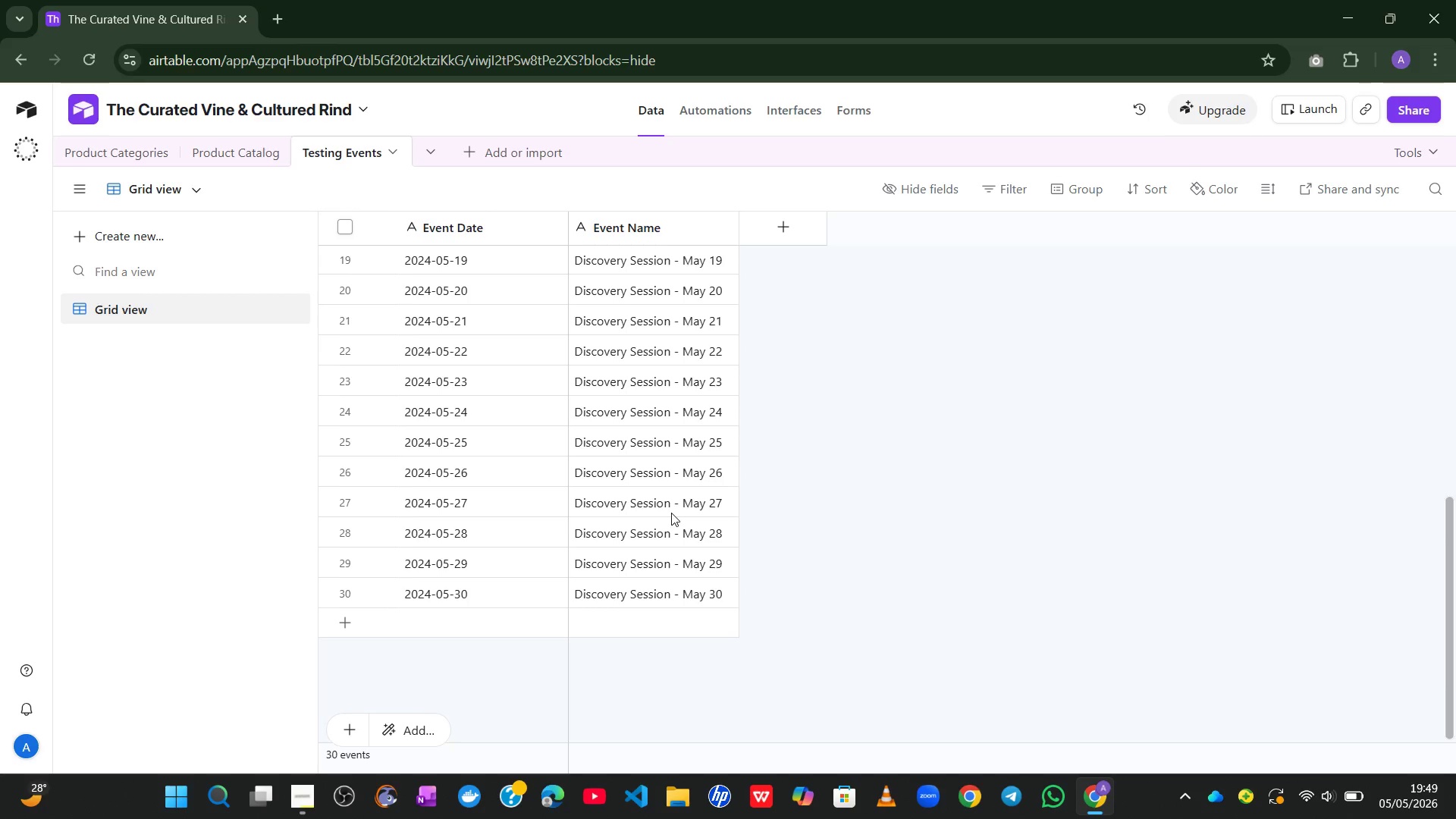 
wait(87.45)
 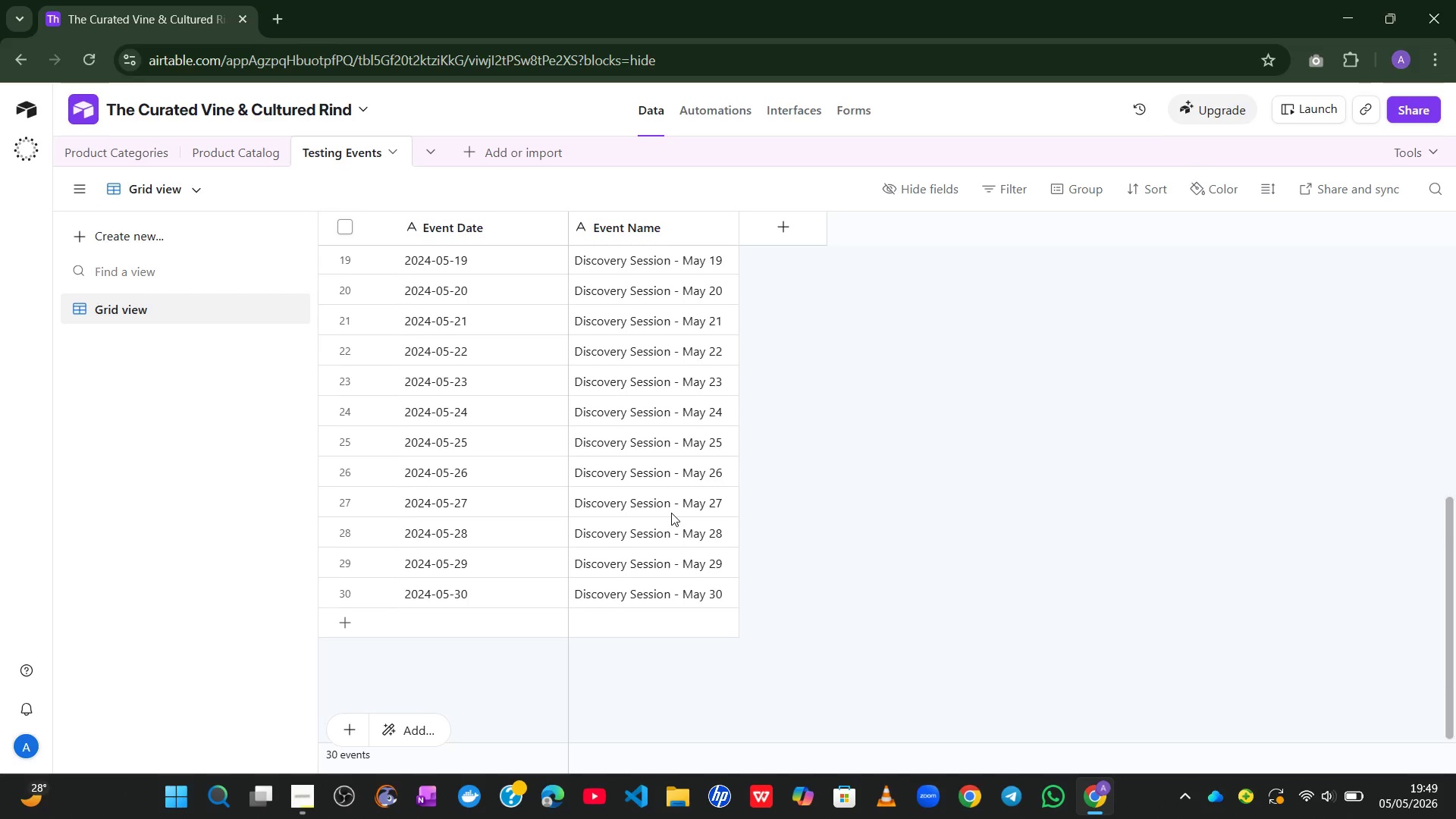 
left_click([464, 148])
 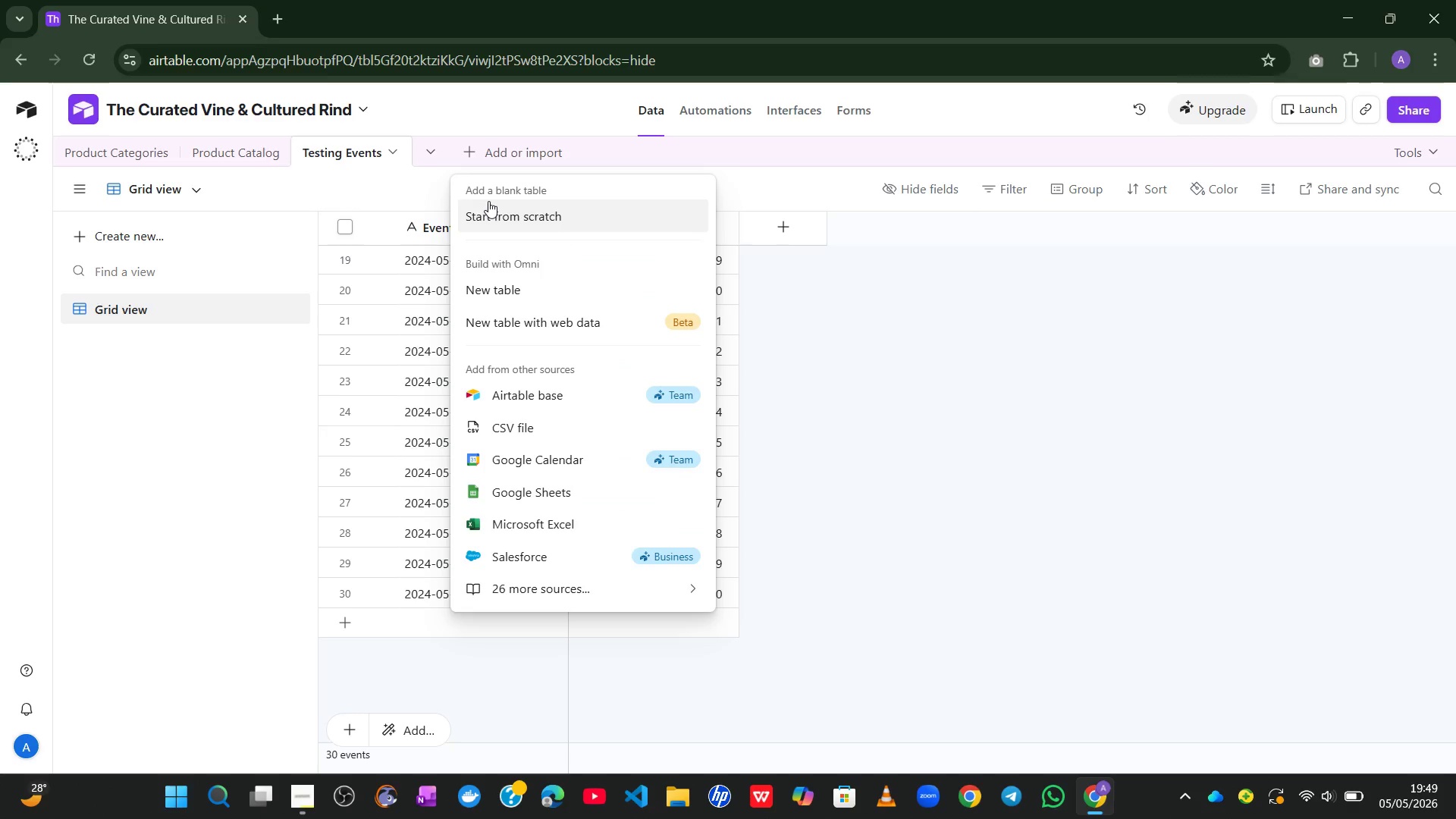 
left_click([488, 209])
 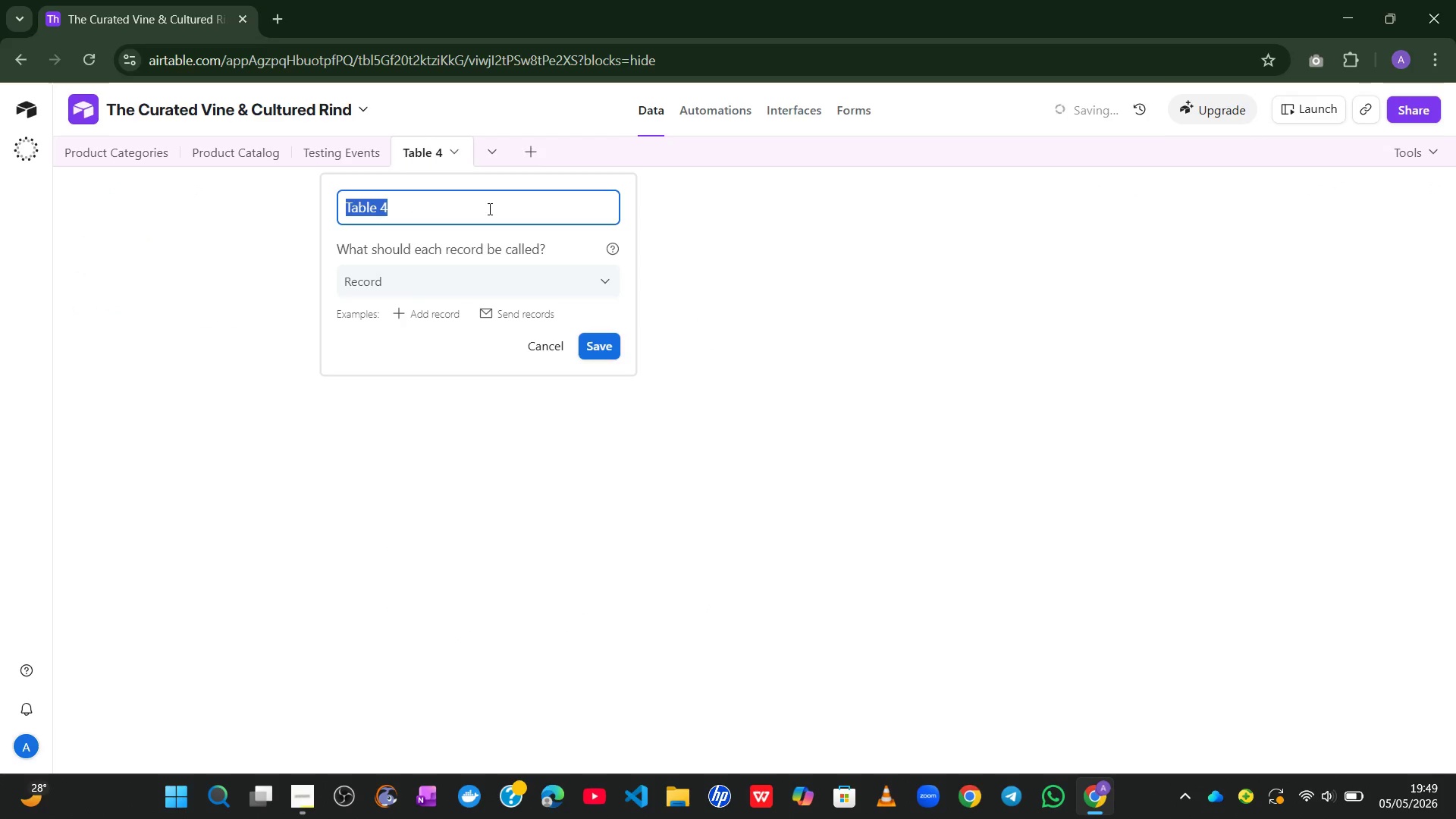 
type(Survye )
key(Backspace)
key(Backspace)
key(Backspace)
type(ey Responses)
 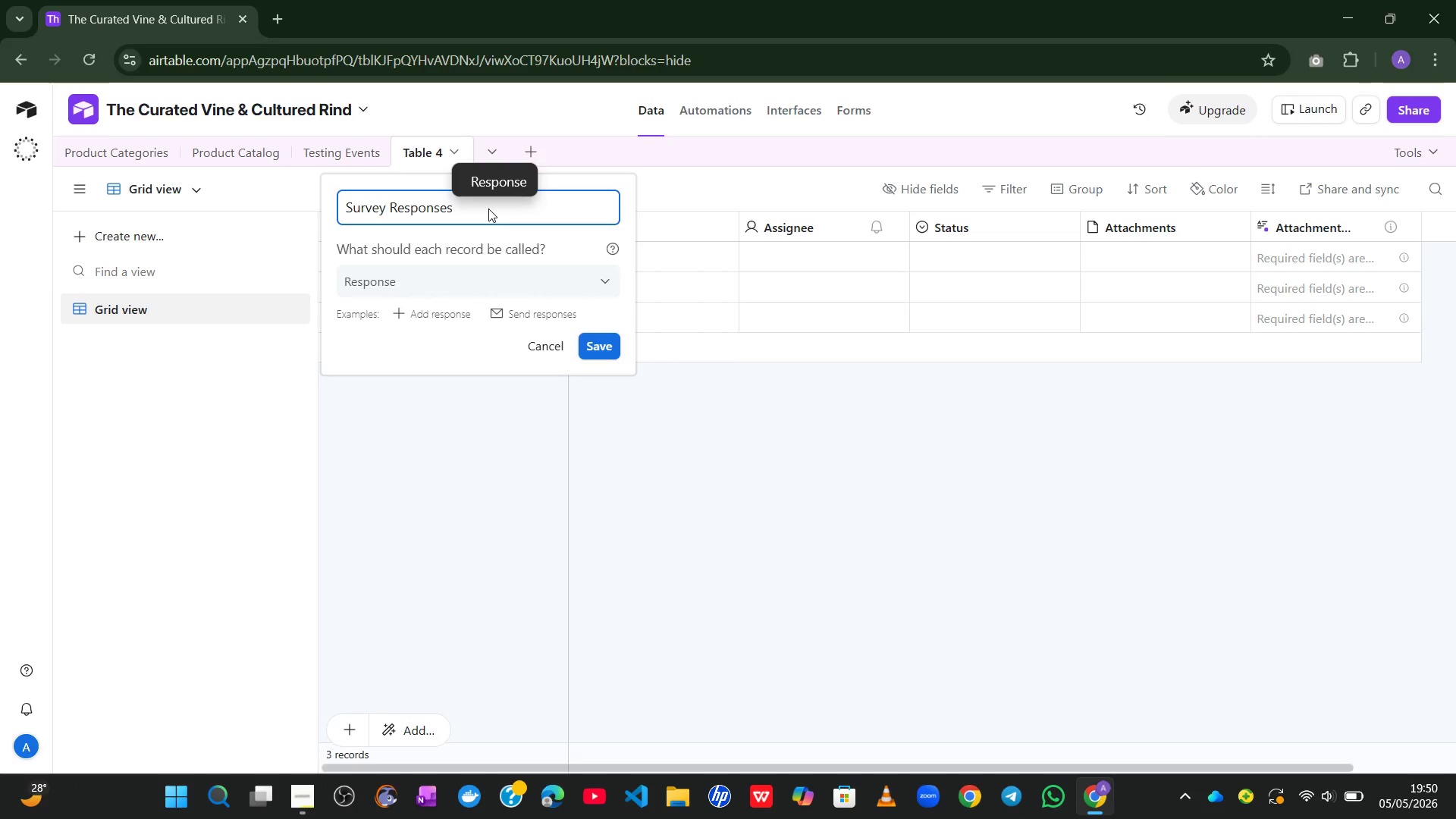 